 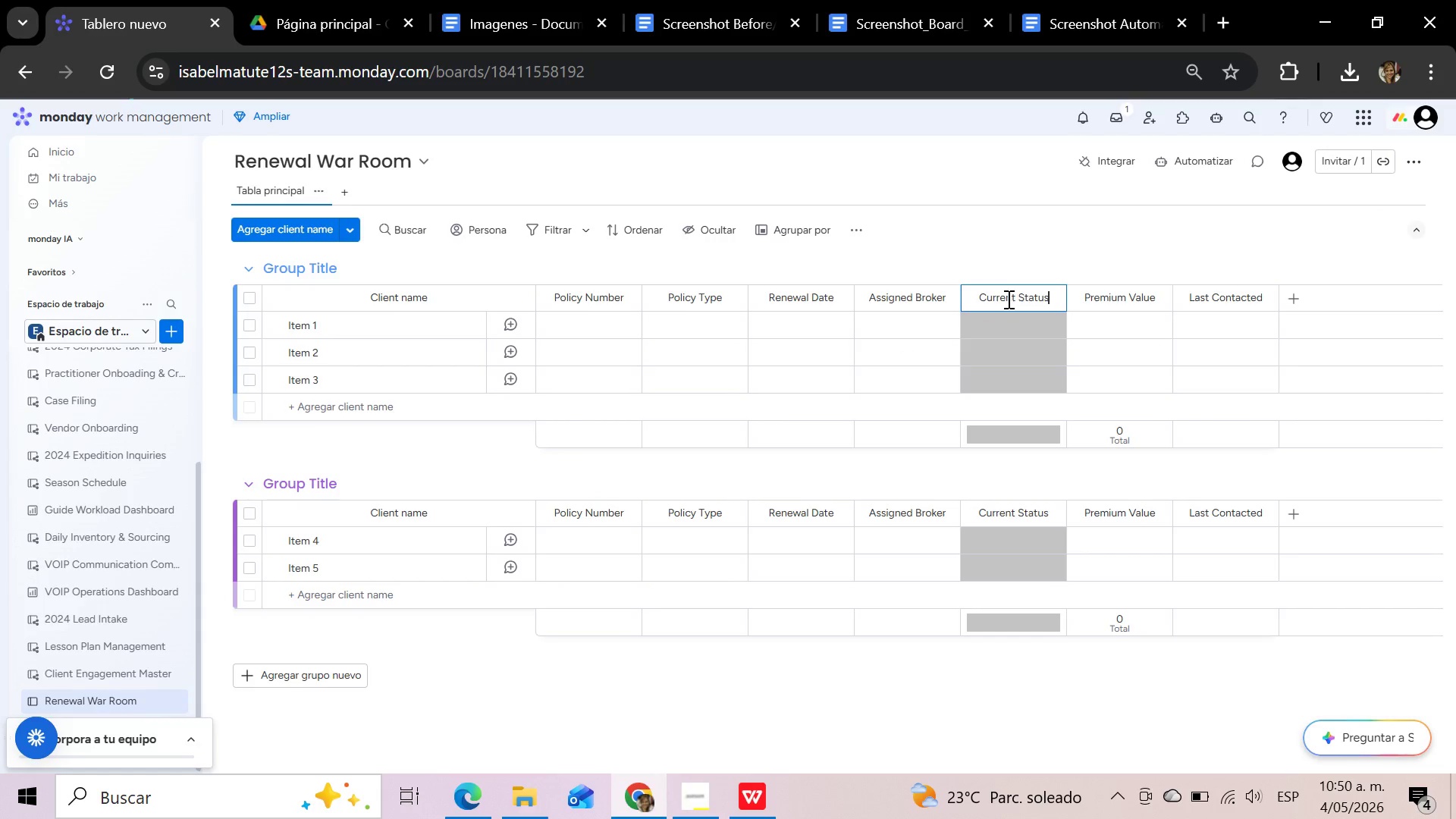 
left_click([1019, 292])
 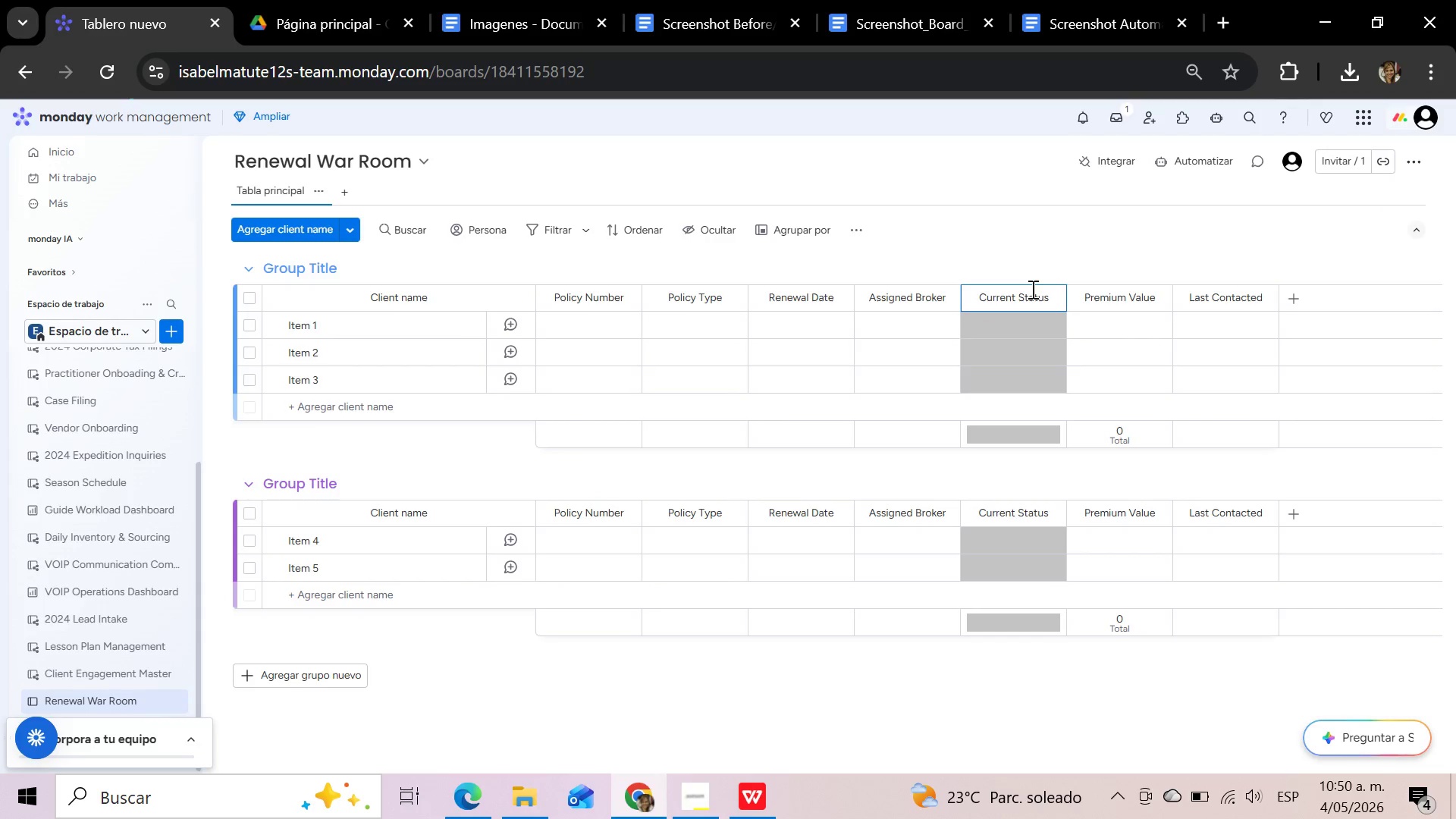 
hold_key(key=Backspace, duration=0.92)
 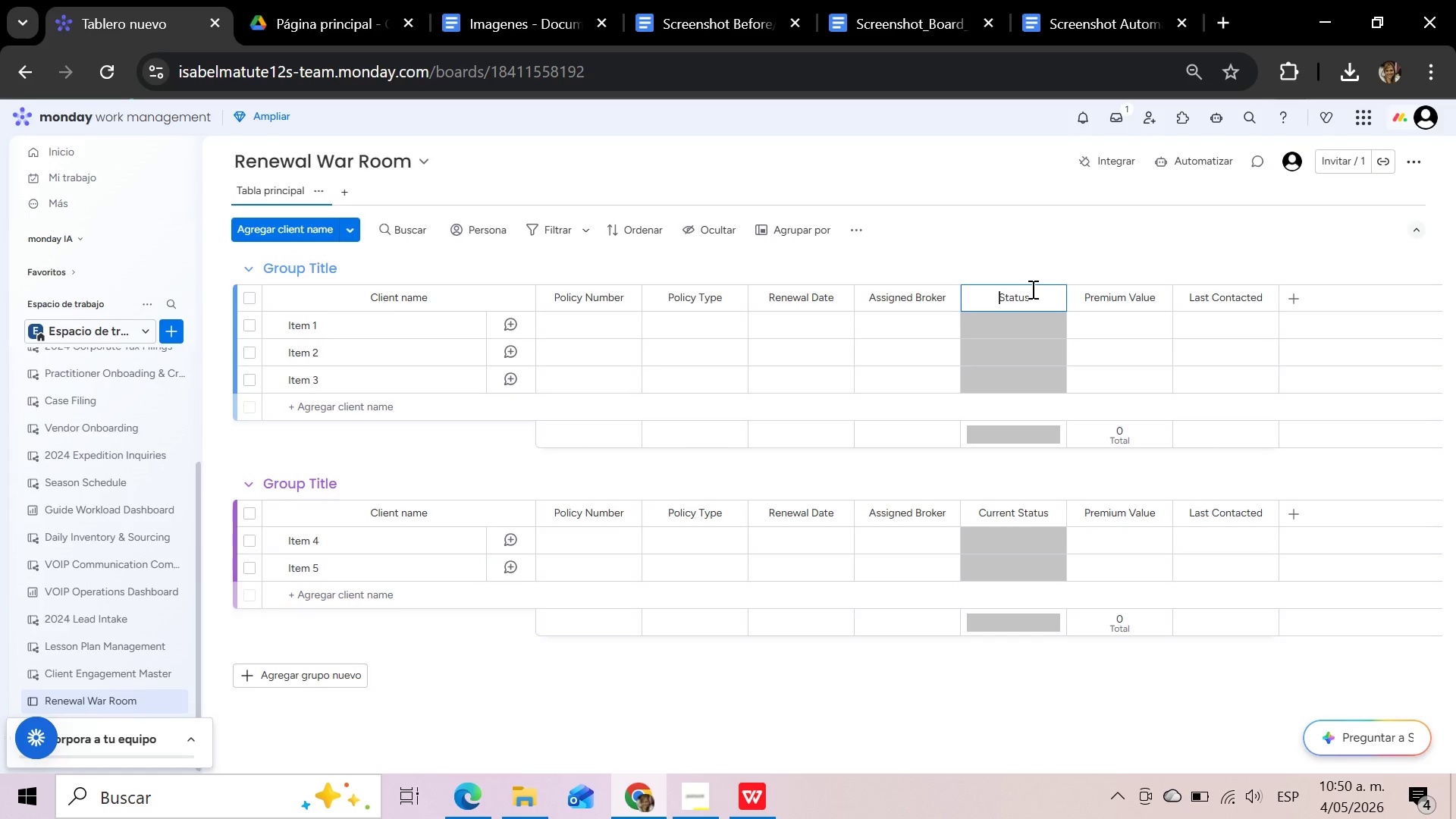 
wait(15.62)
 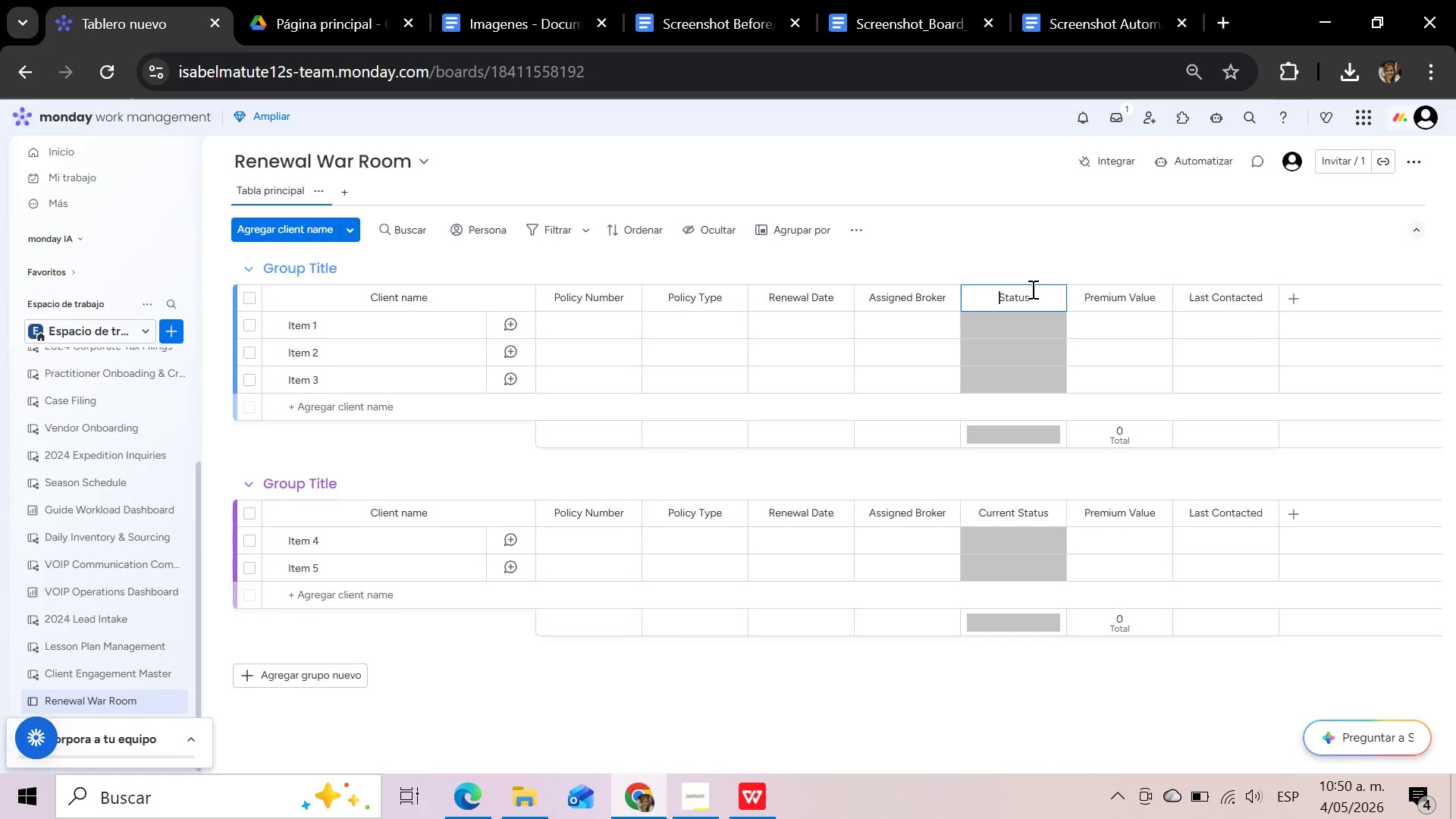 
left_click([1025, 234])
 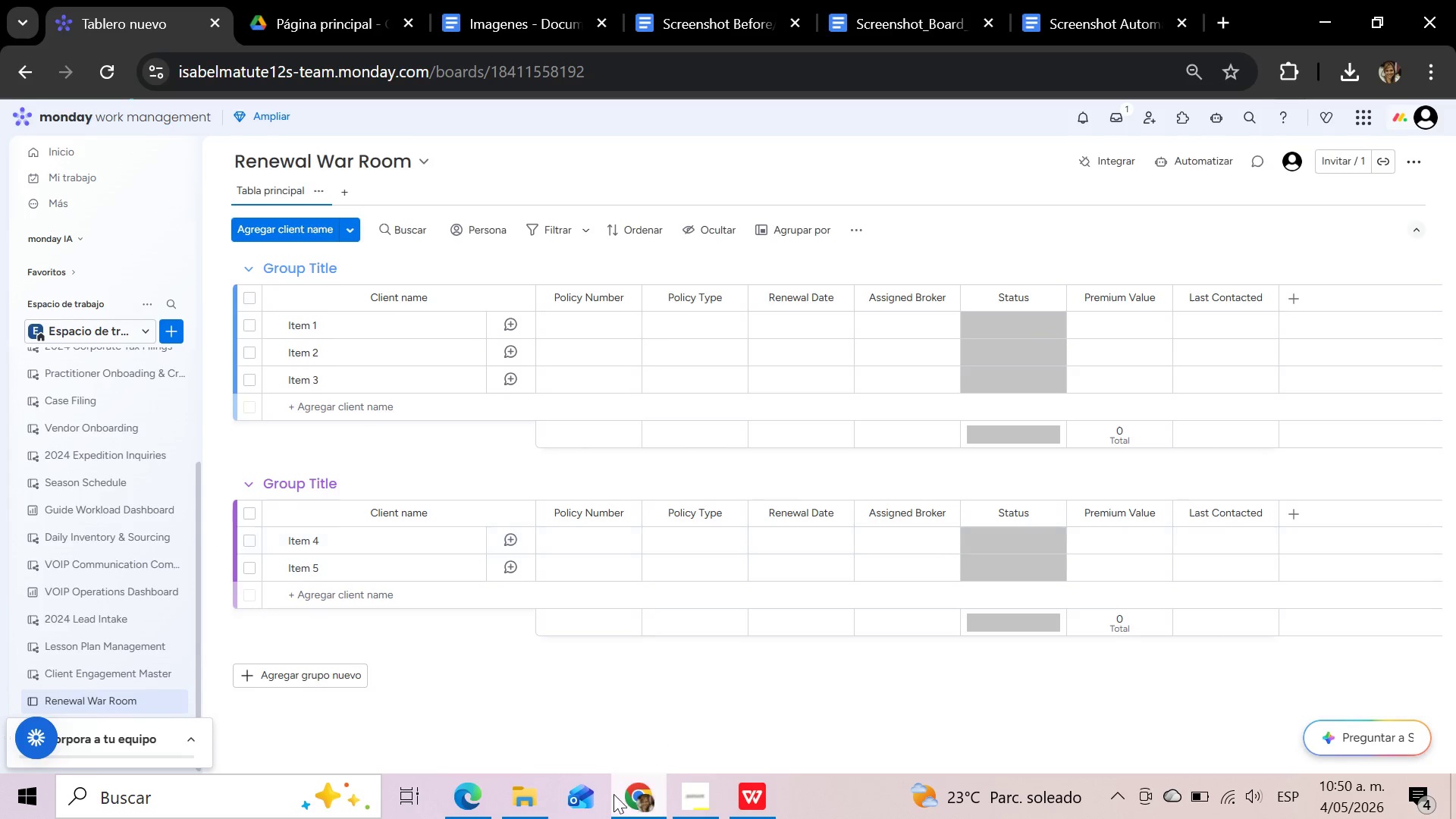 
left_click([689, 808])